 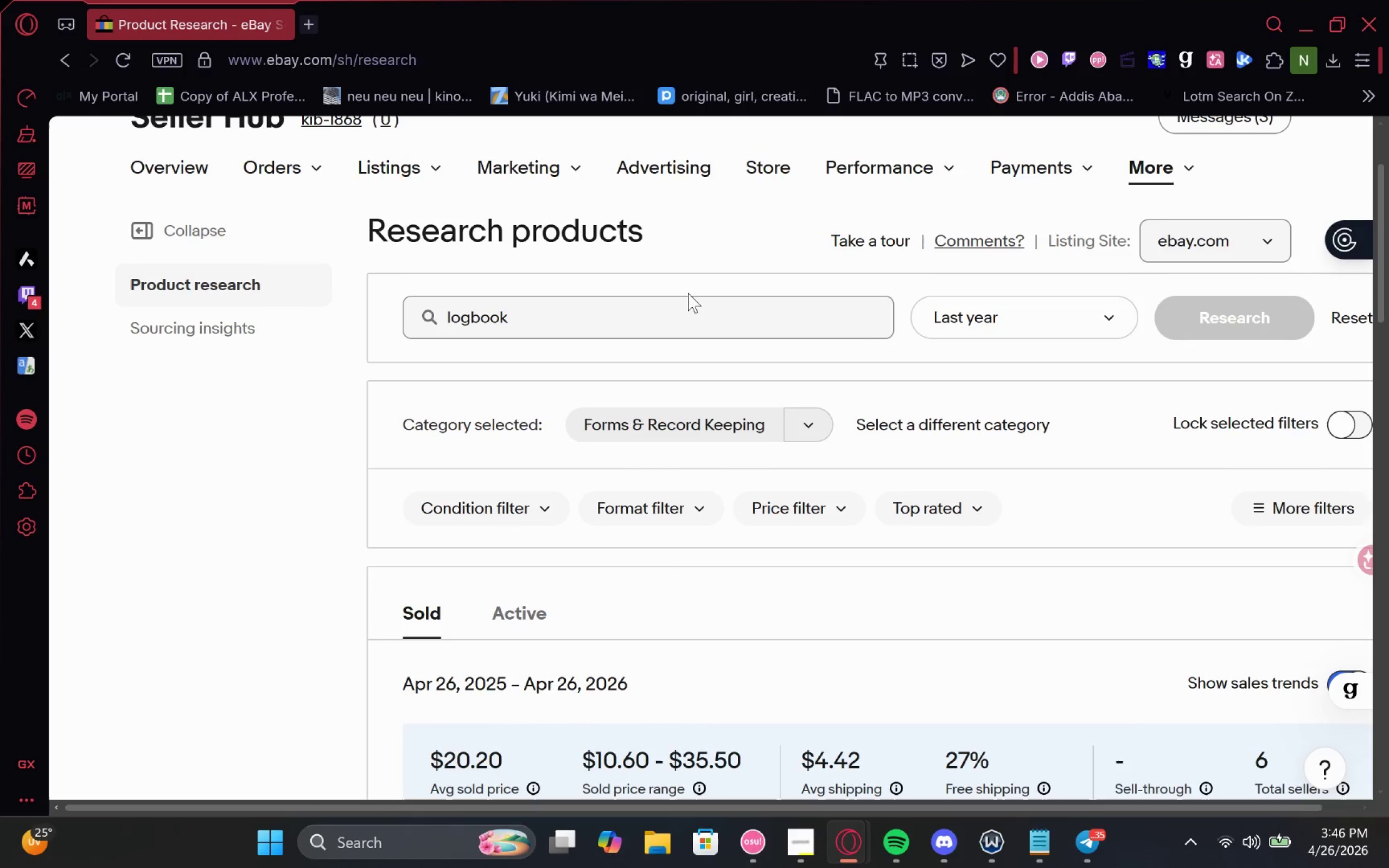 
left_click_drag(start_coordinate=[811, 239], to_coordinate=[267, 235])
 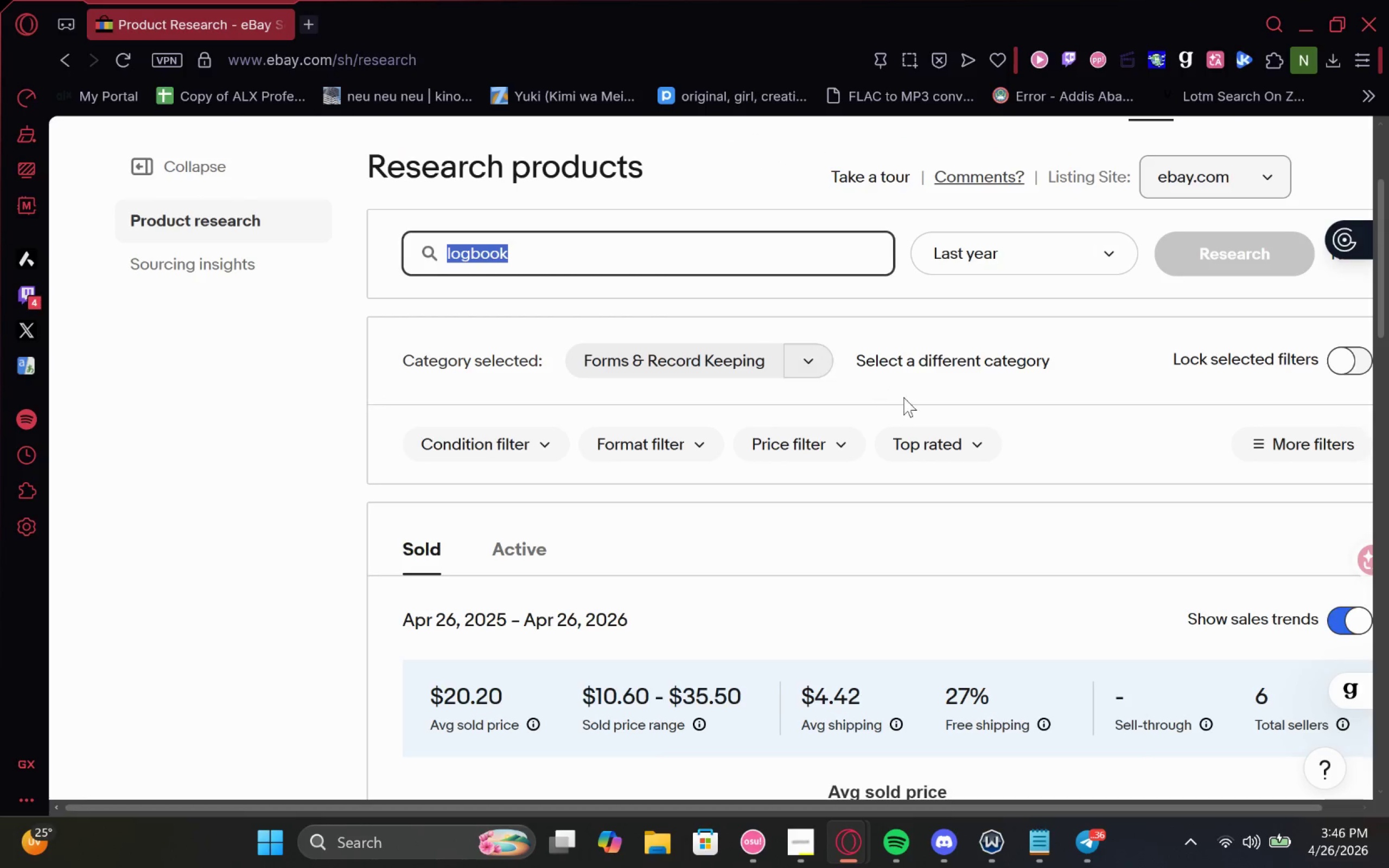 
left_click([808, 360])
 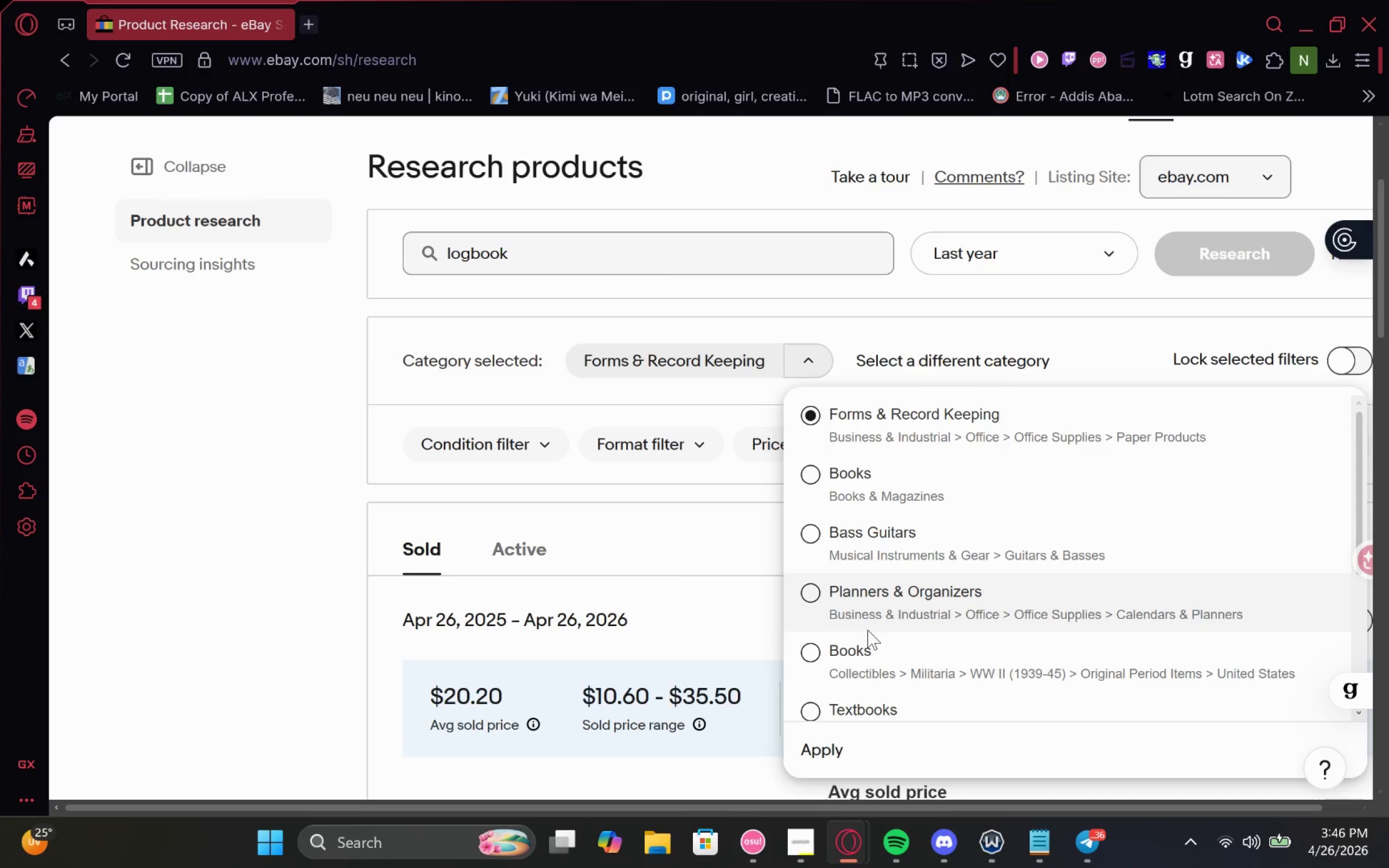 
left_click([818, 417])
 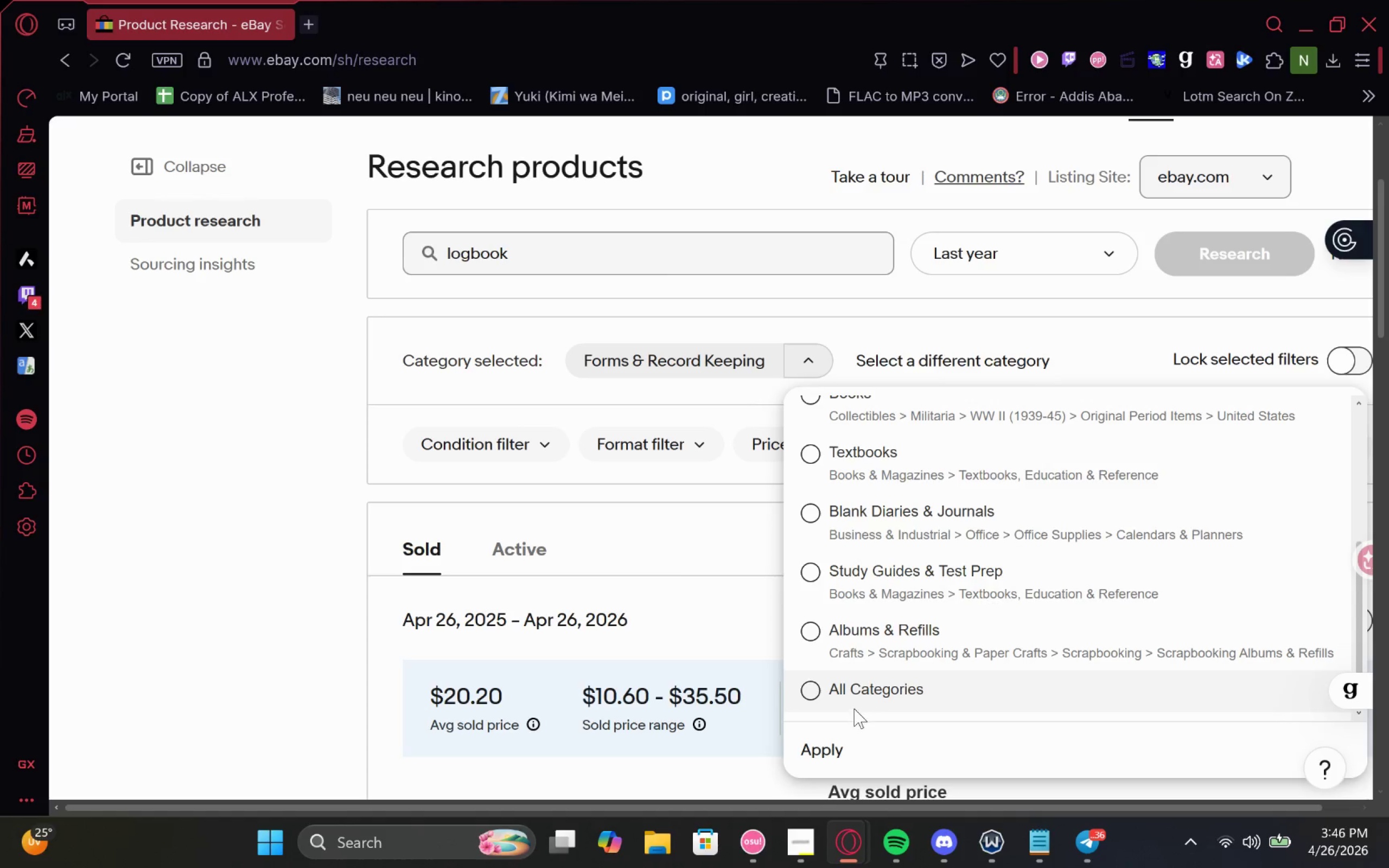 
left_click([852, 697])
 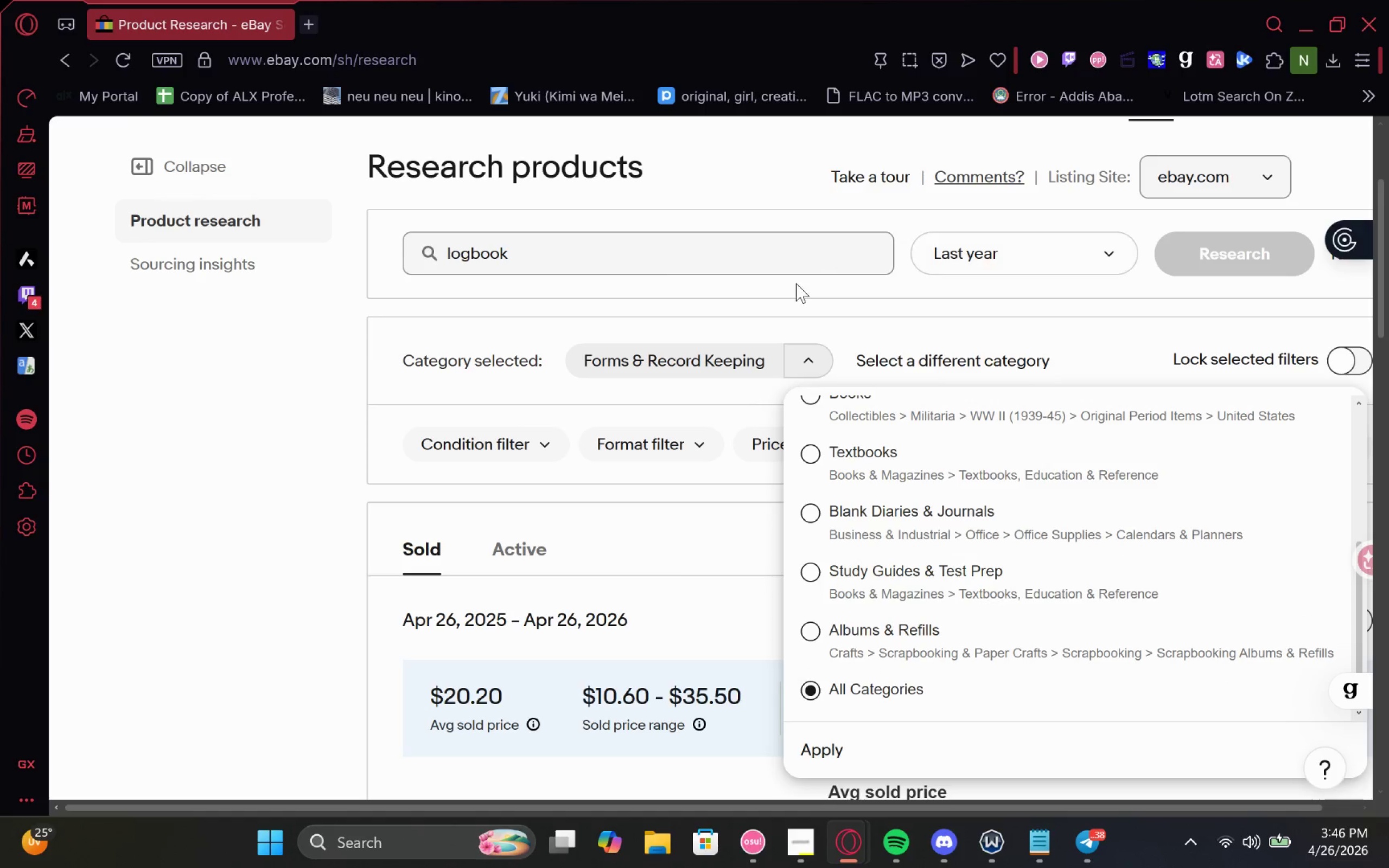 
left_click([821, 312])
 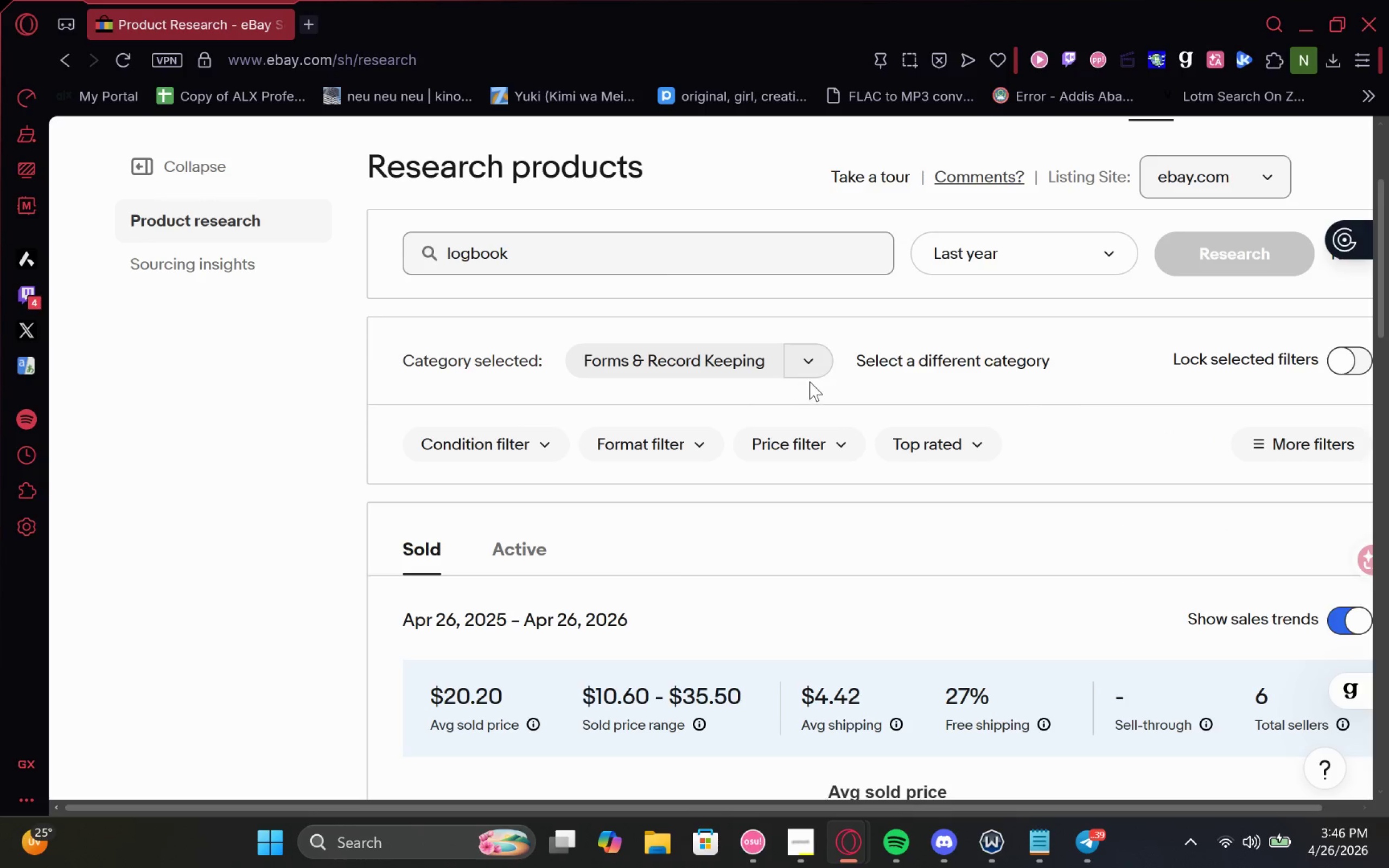 
left_click([819, 356])
 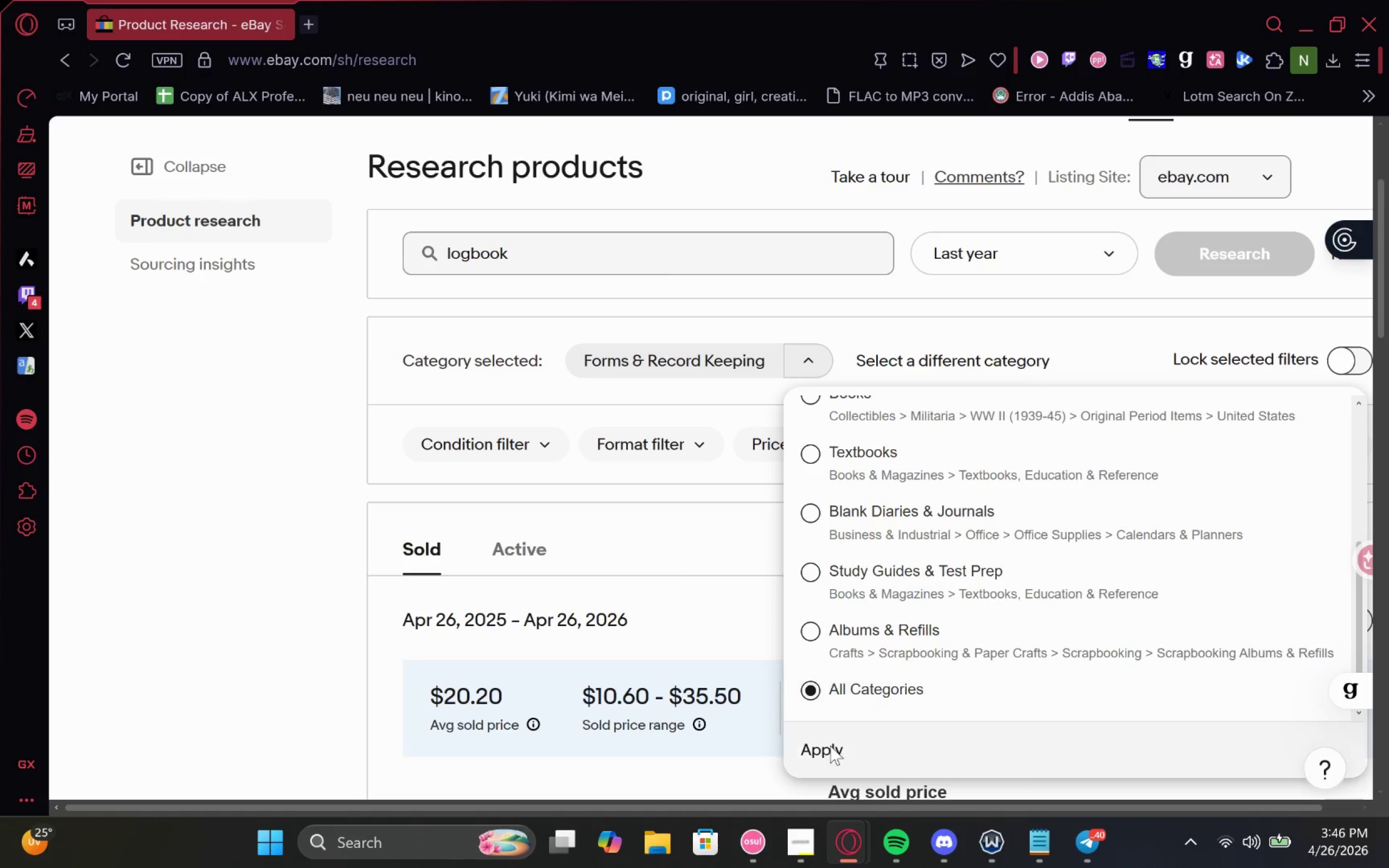 
left_click([827, 748])
 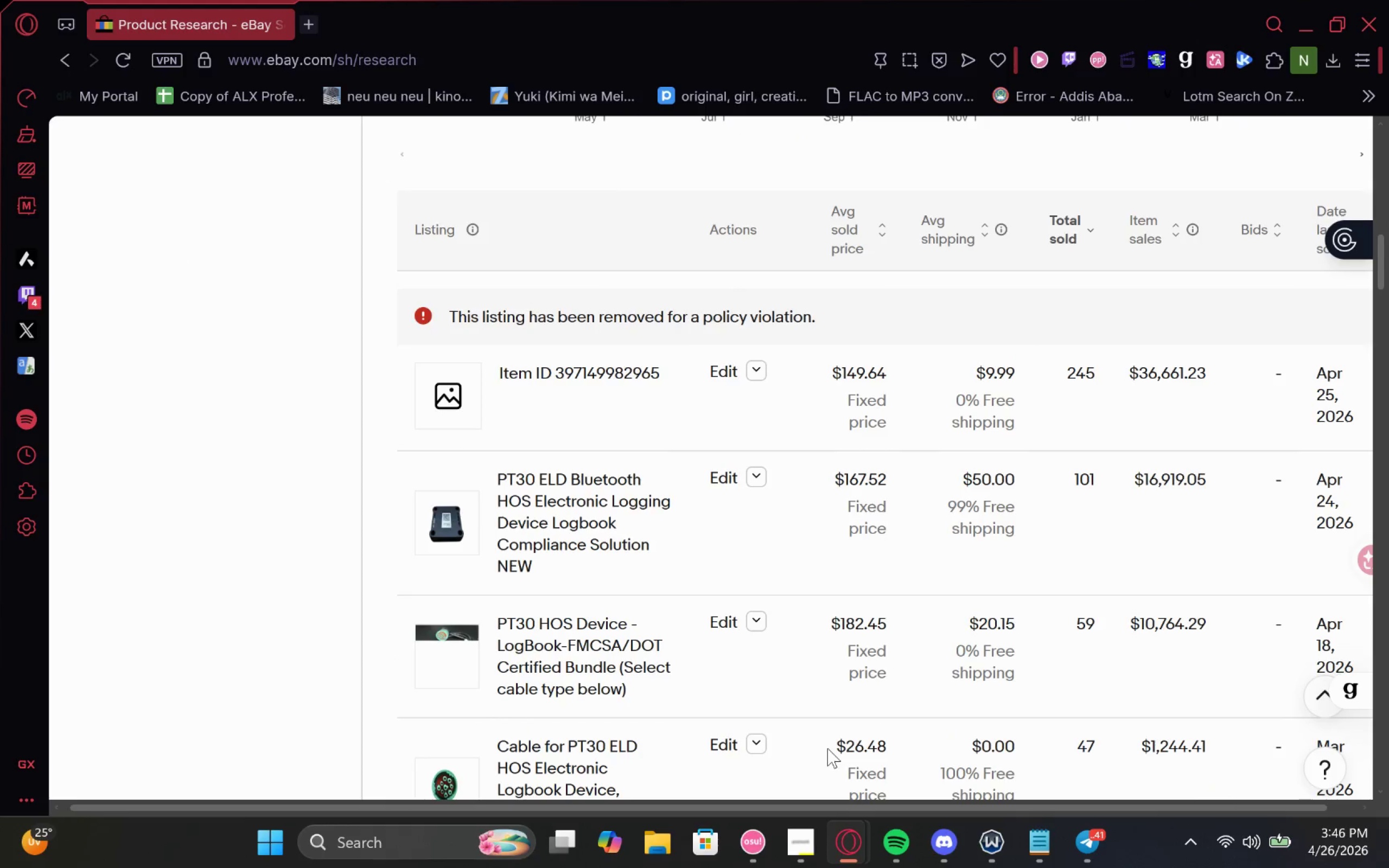 
wait(16.06)
 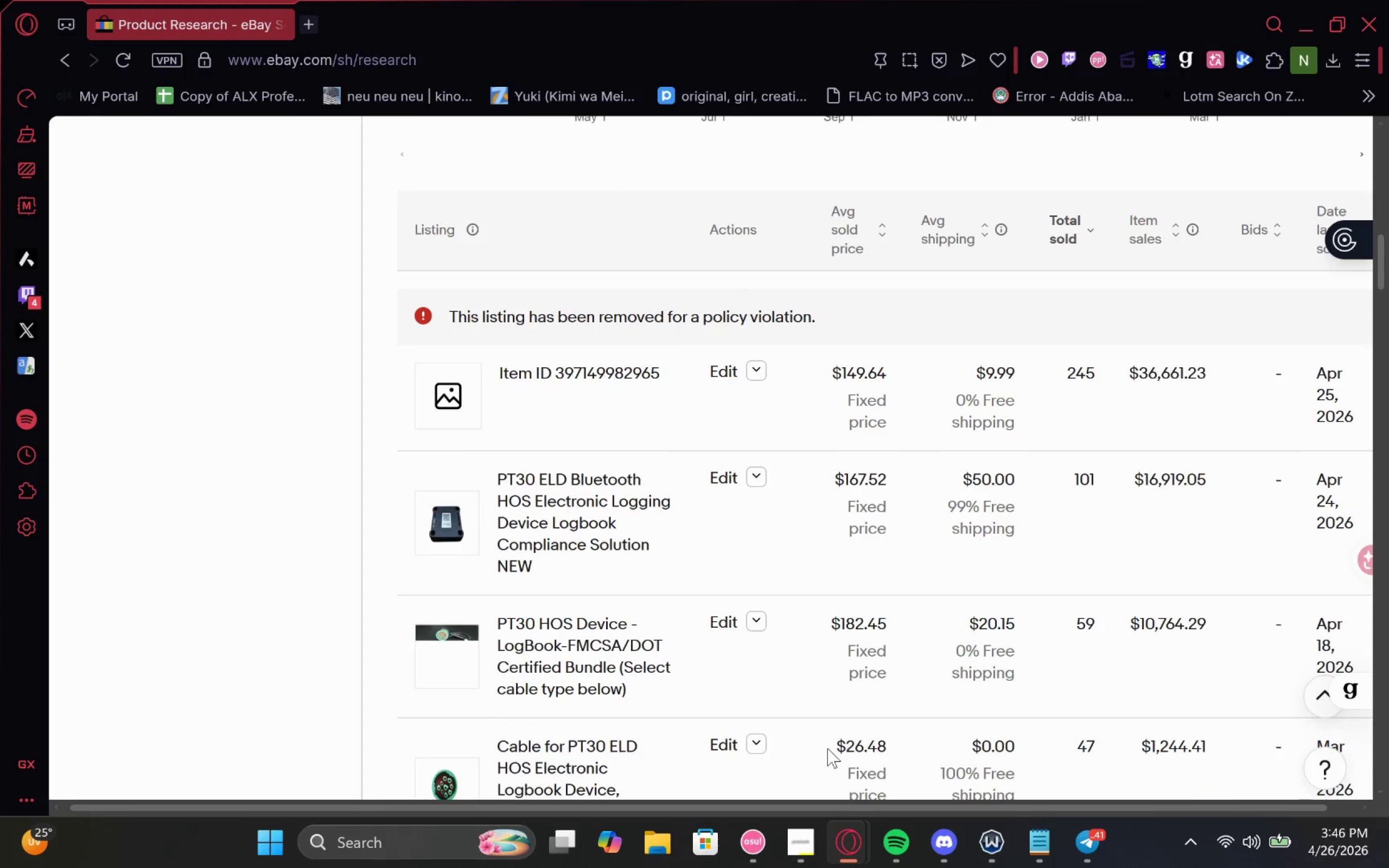 
left_click([611, 458])
 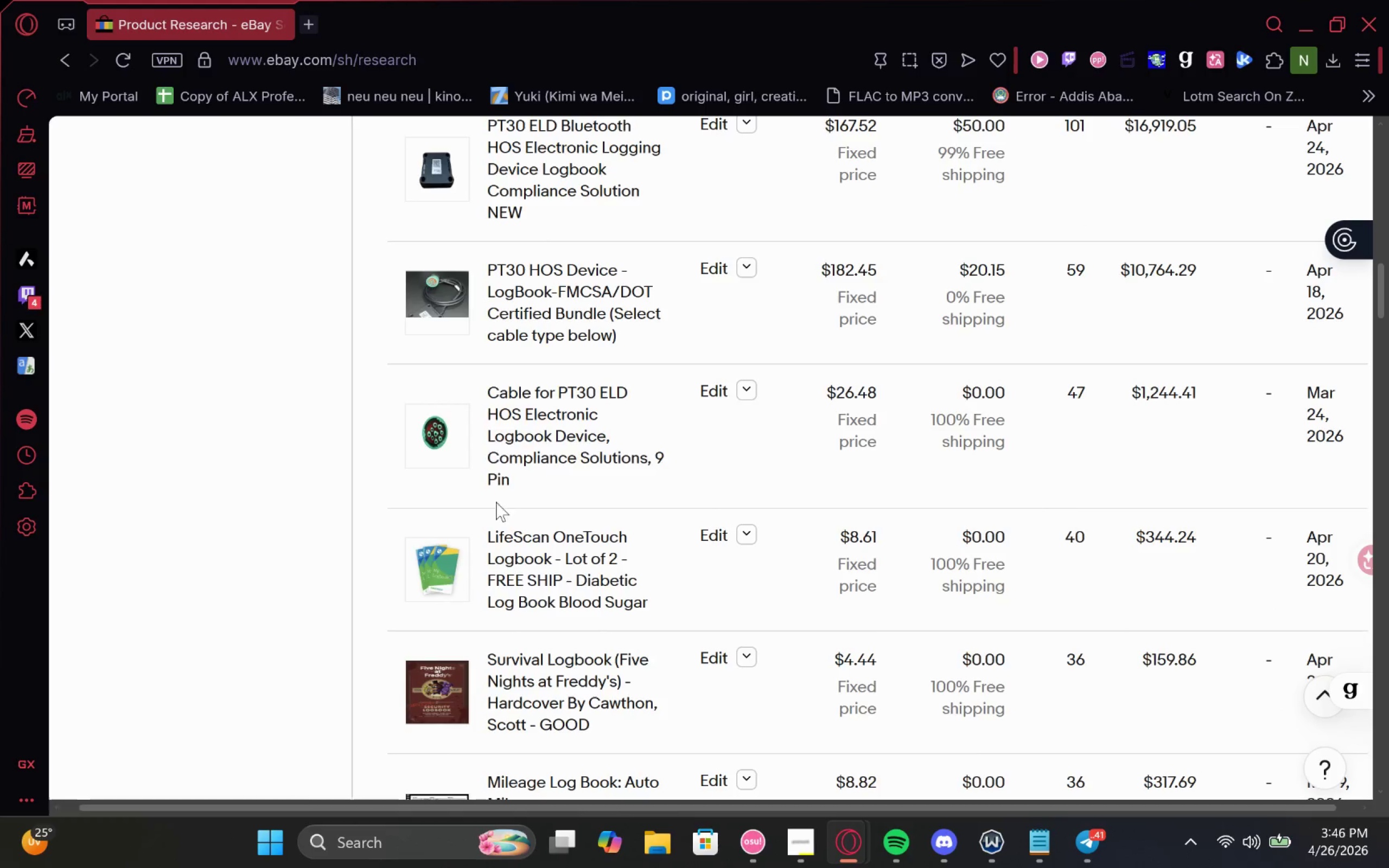 
wait(17.74)
 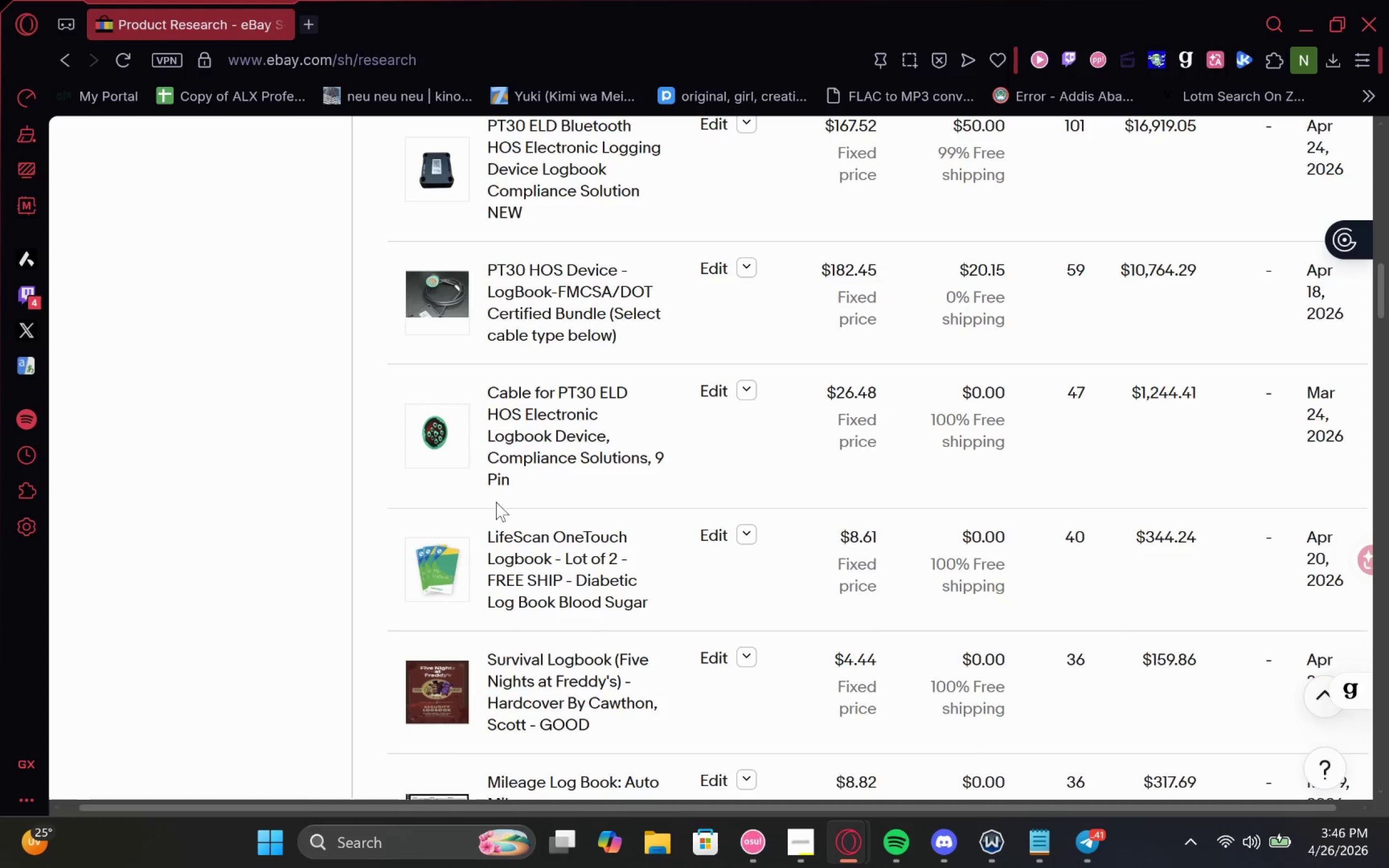 
left_click([805, 847])